 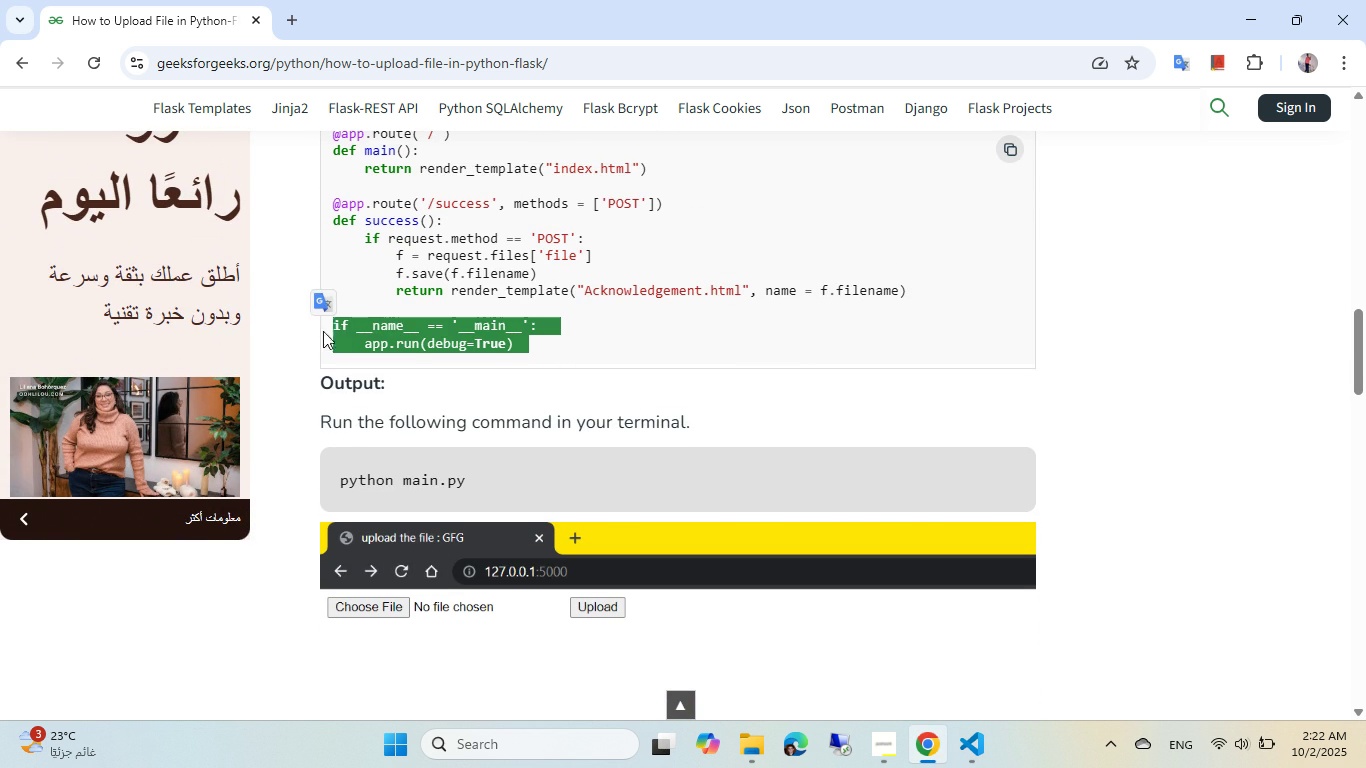 
key(Alt+Control+C)
 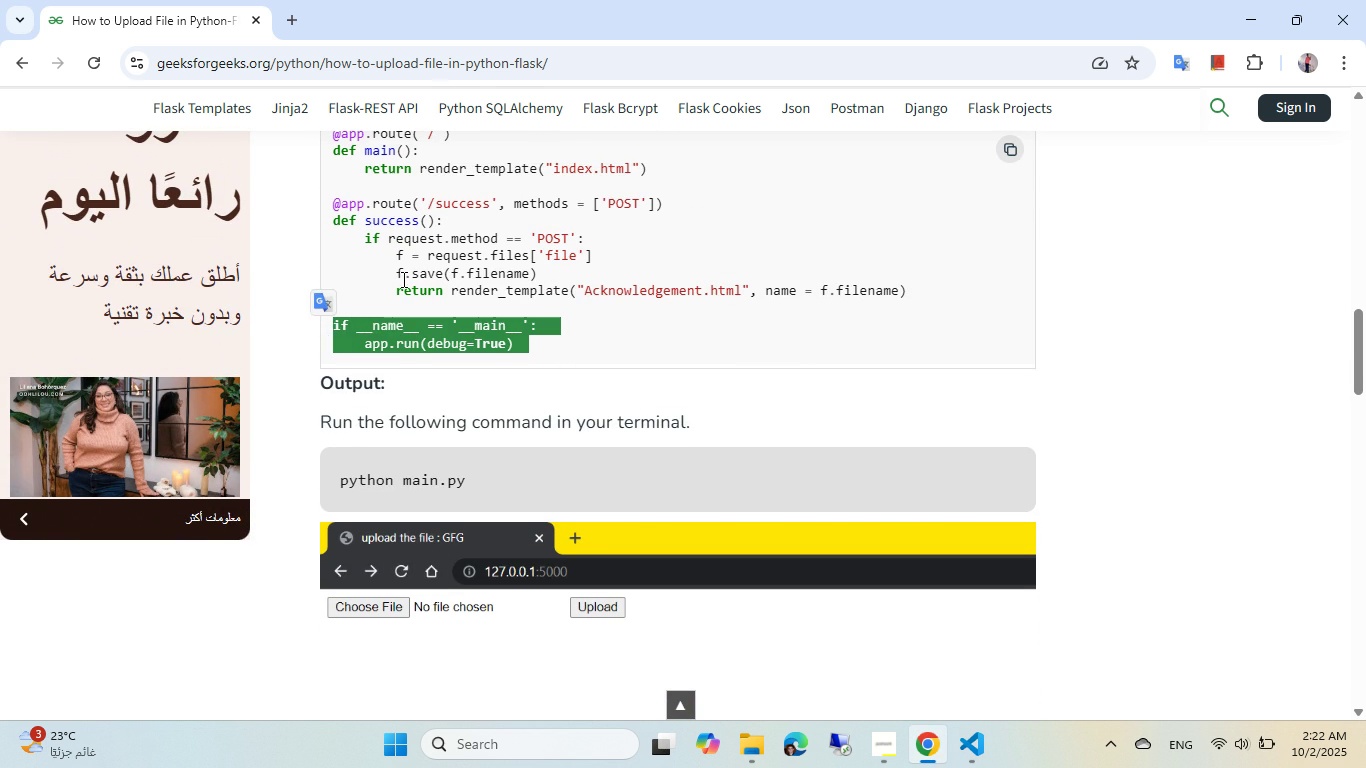 
key(Alt+AltLeft)
 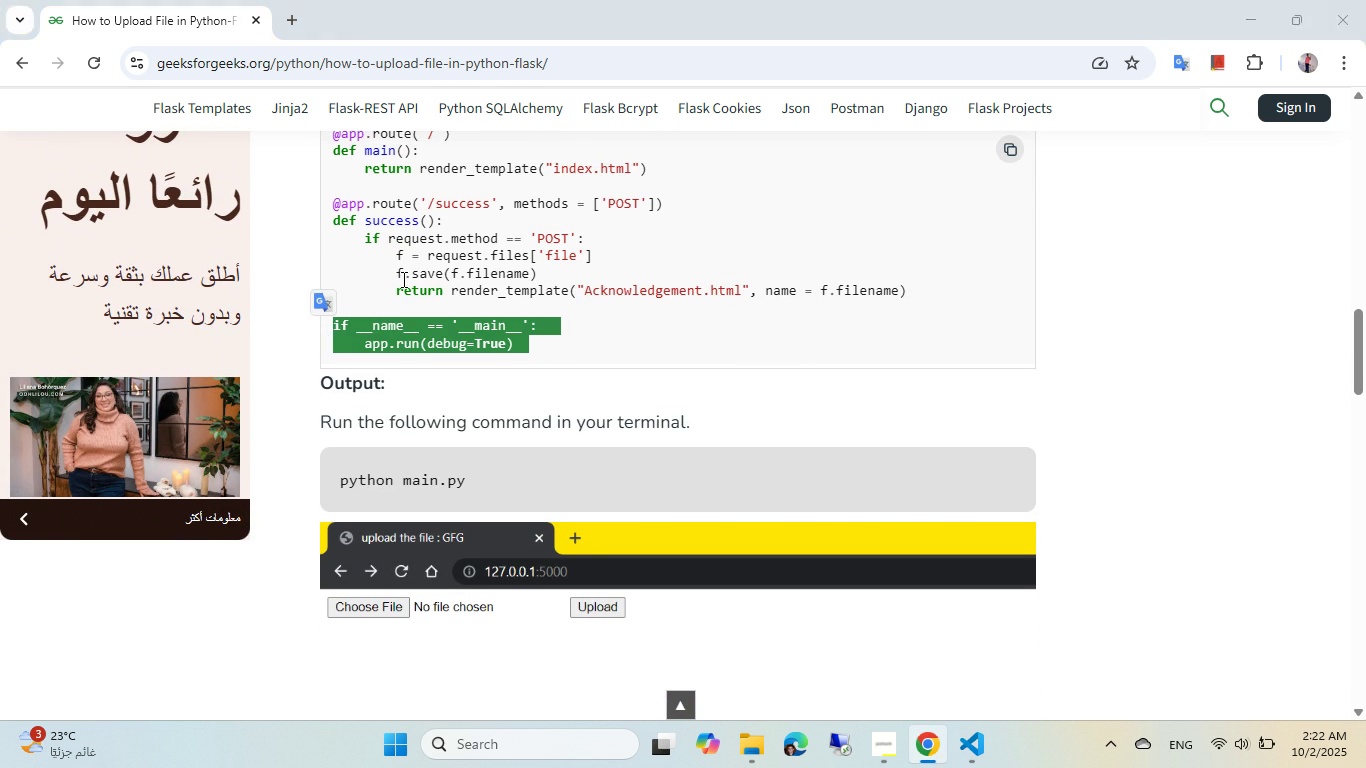 
key(Alt+Tab)
 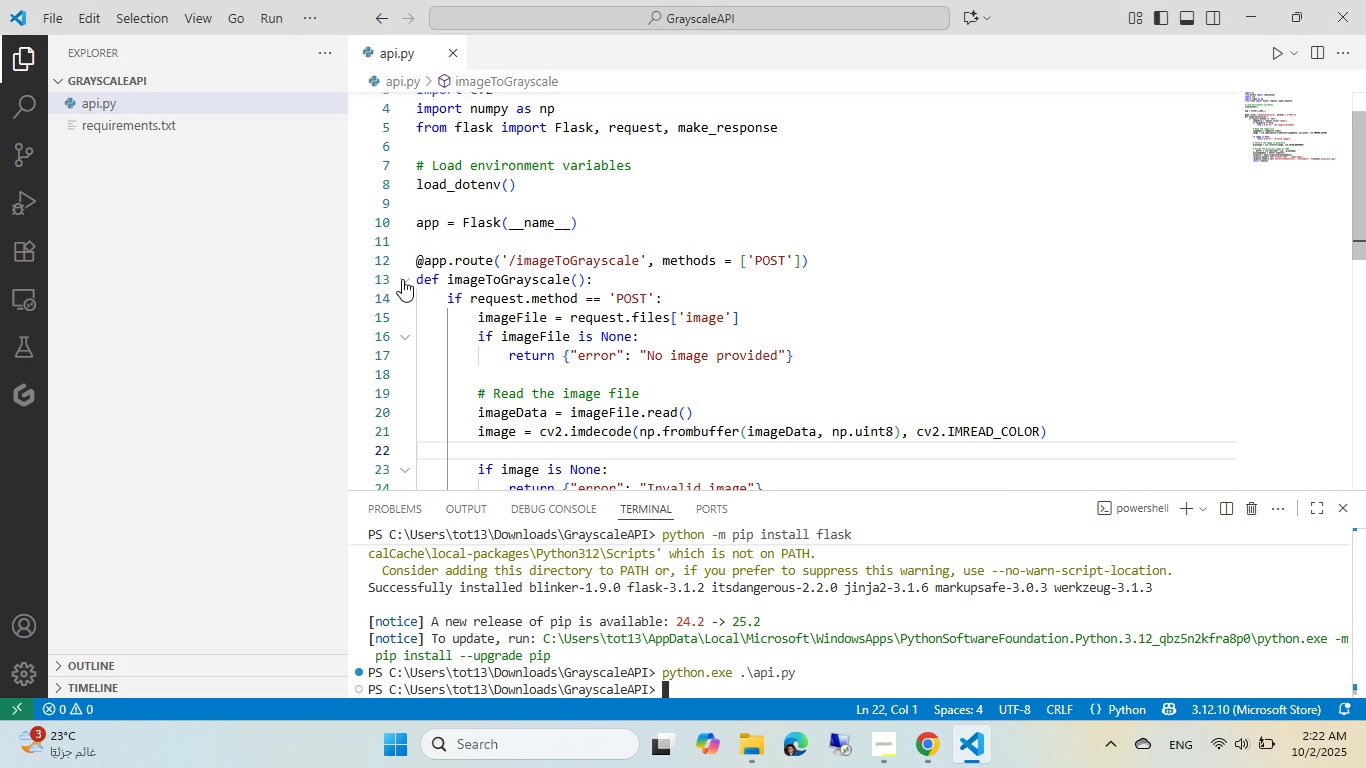 
scroll: coordinate [612, 256], scroll_direction: down, amount: 8.0
 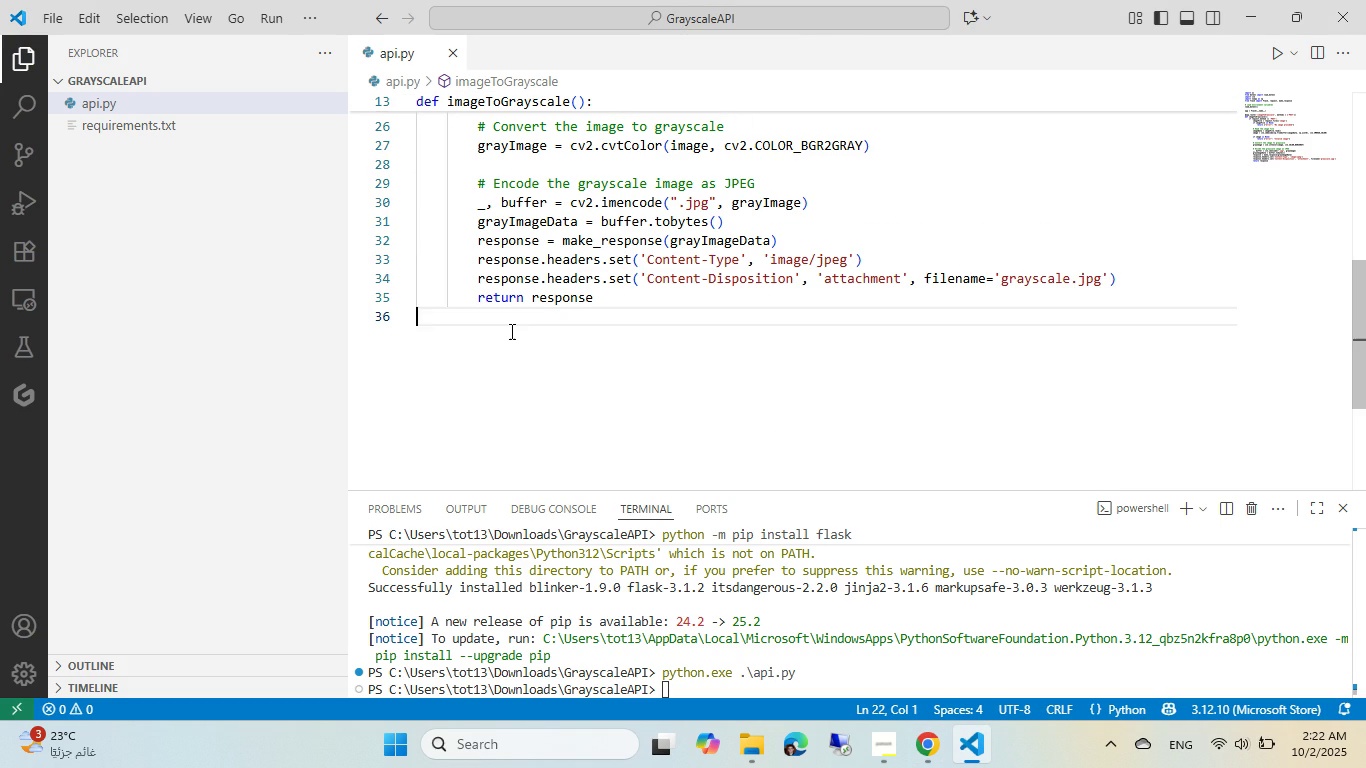 
left_click([510, 331])
 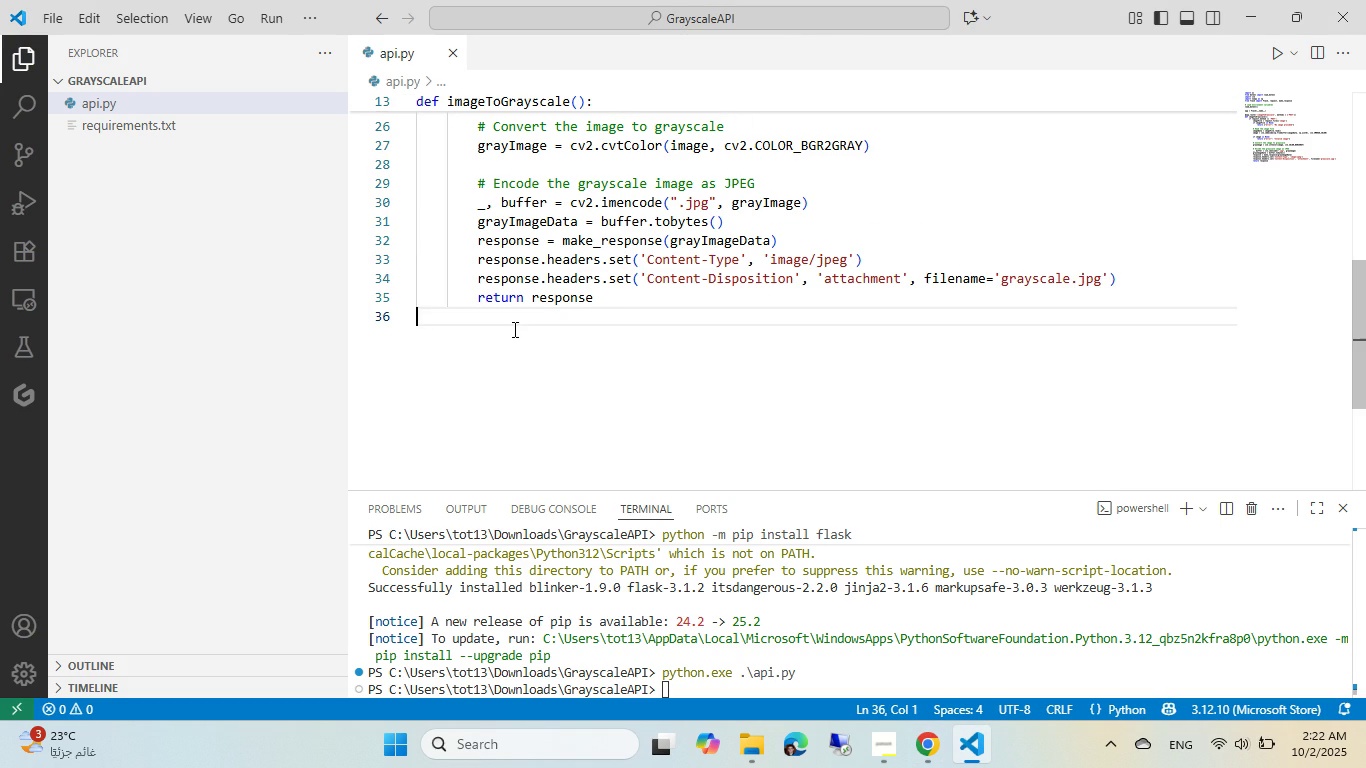 
key(Alt+Enter)
 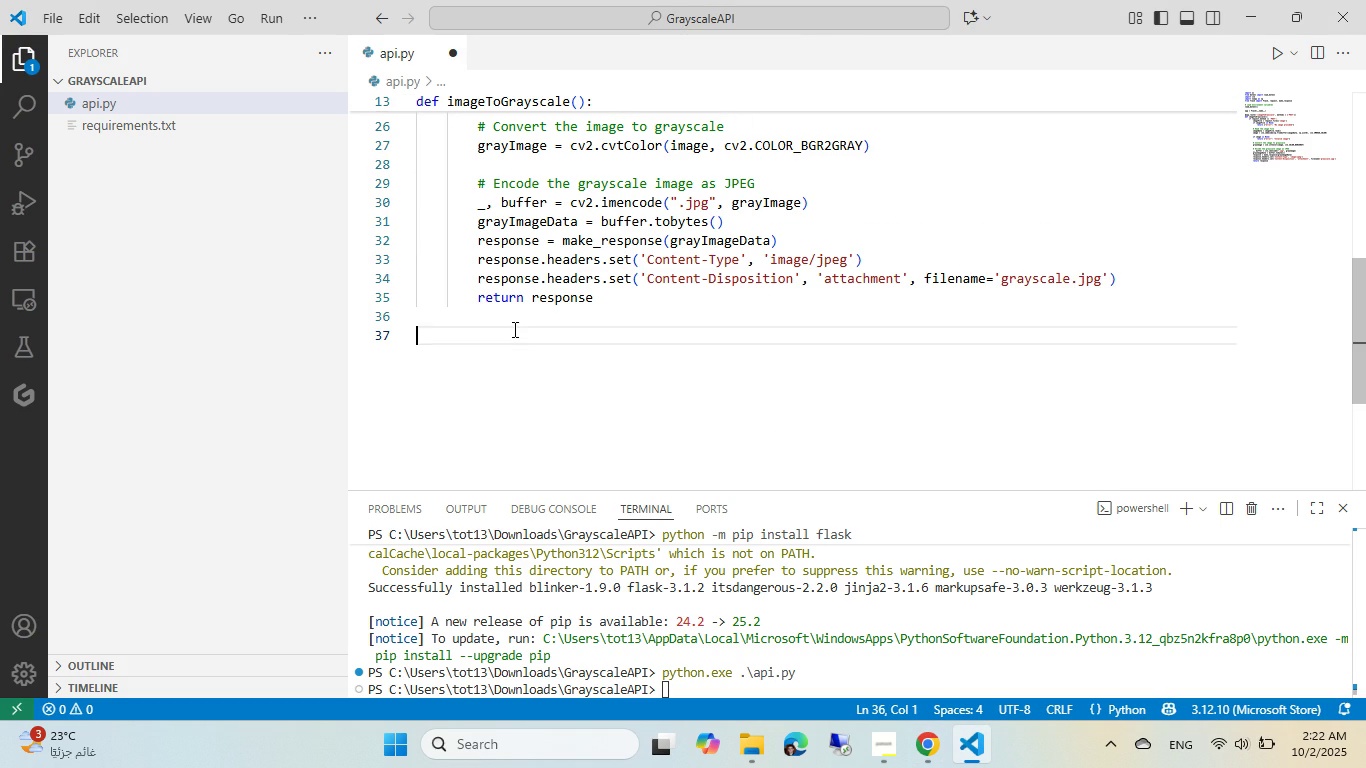 
key(Alt+Control+ControlLeft)
 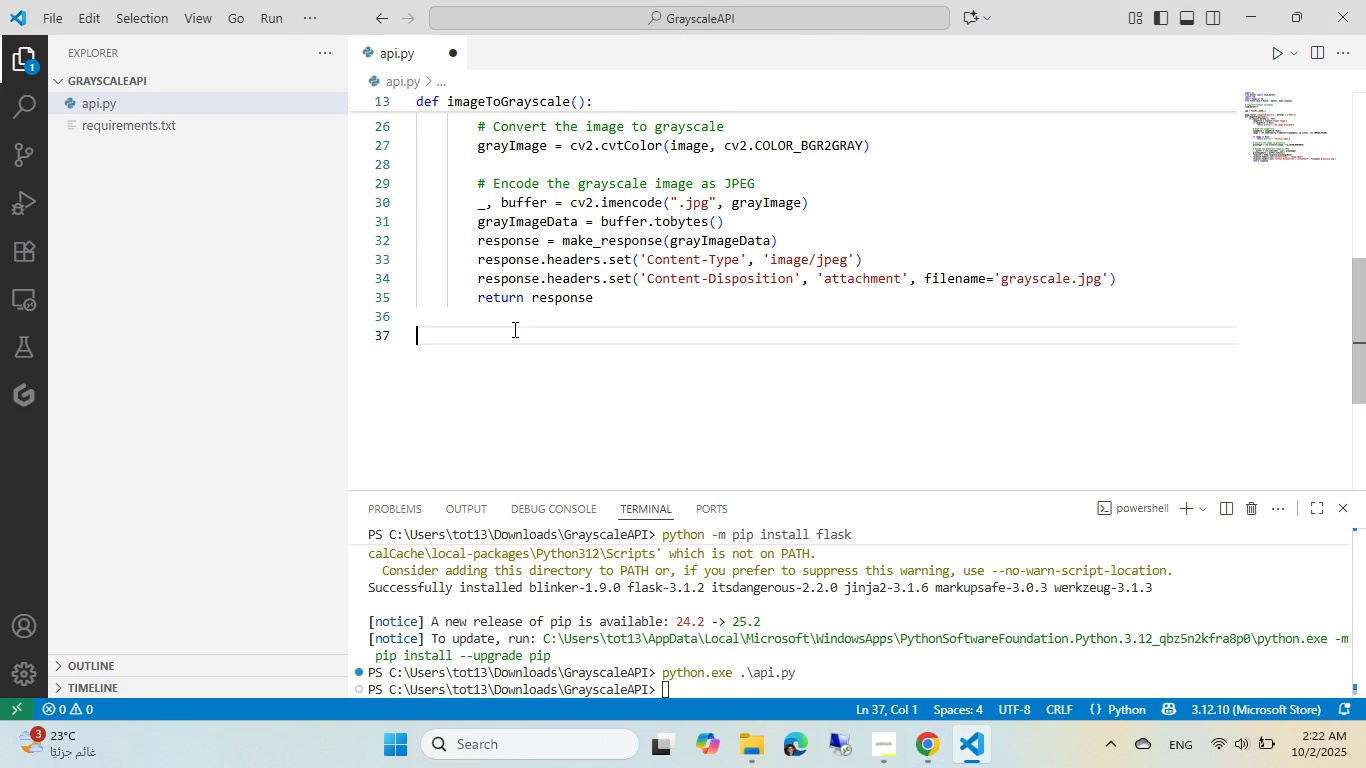 
key(Control+V)
 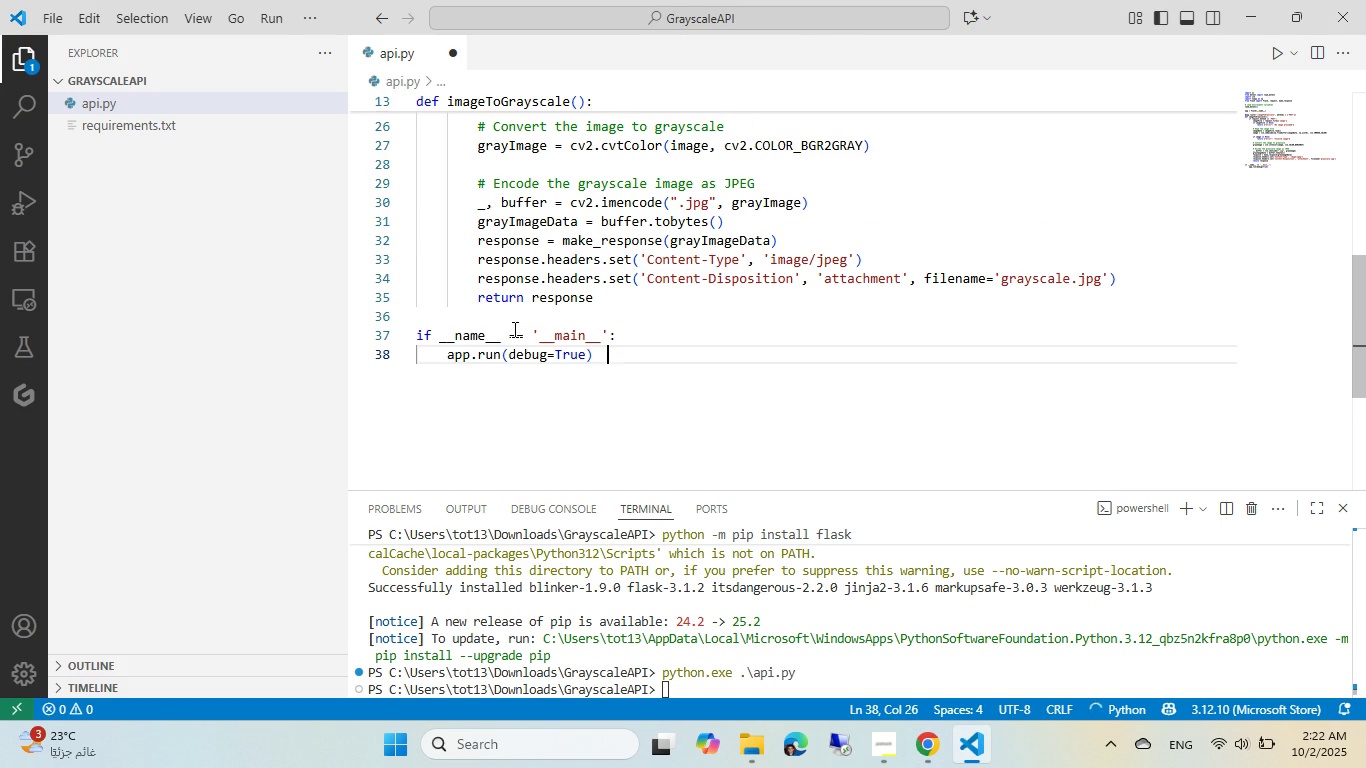 
key(Control+ControlLeft)
 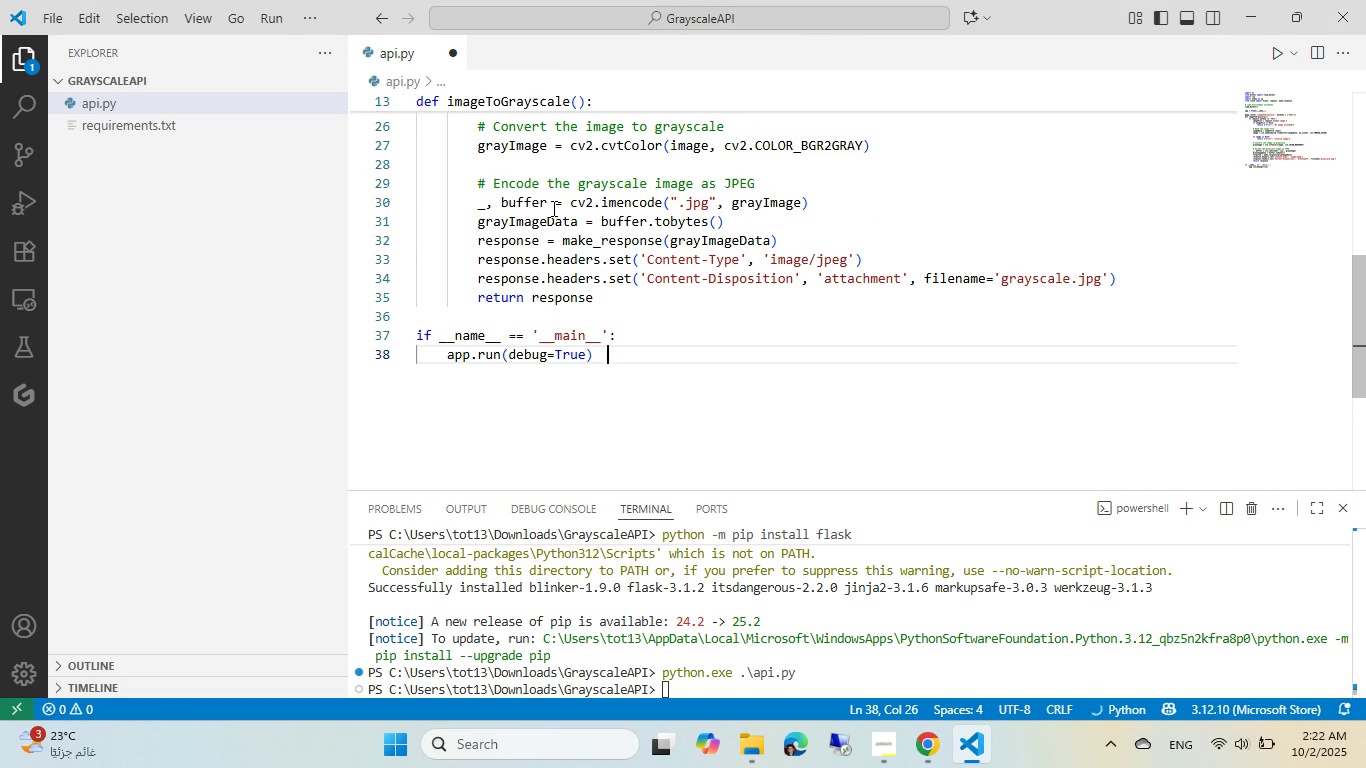 
key(Control+S)
 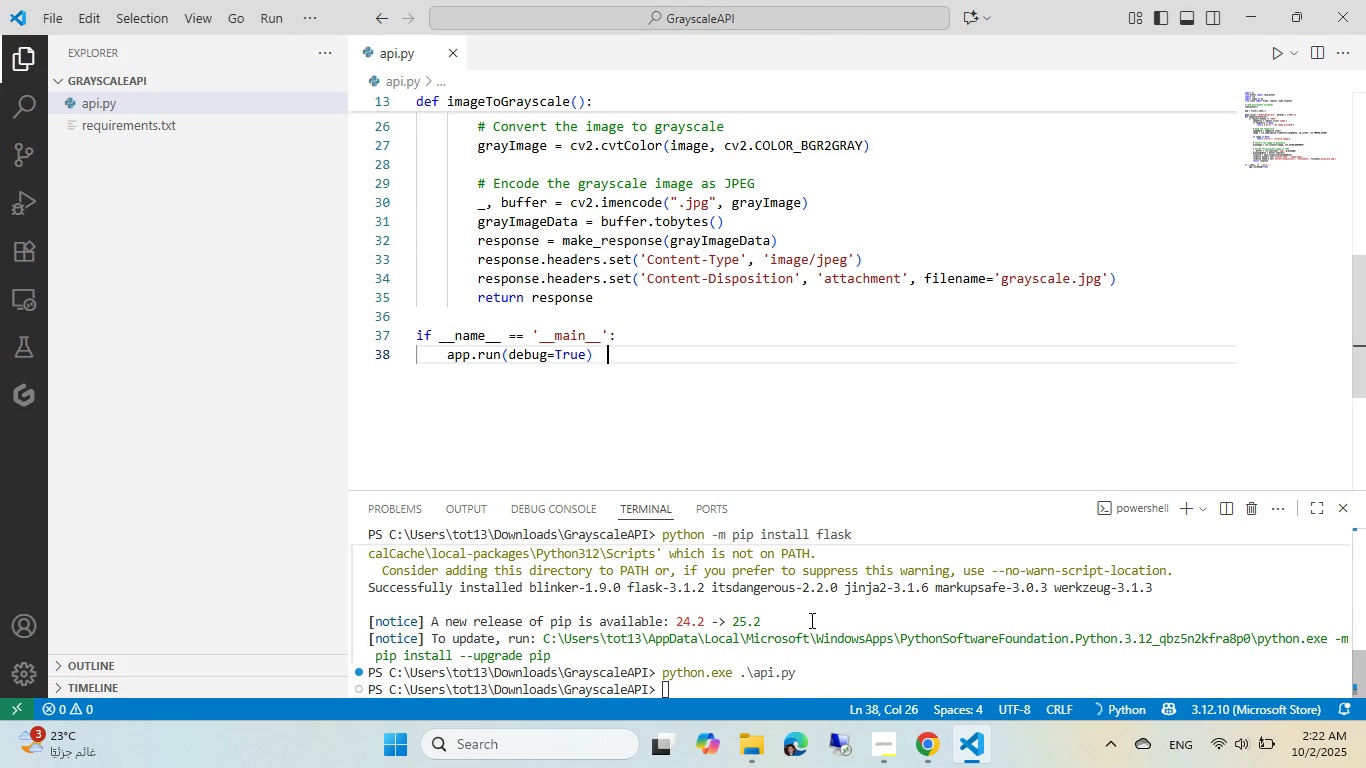 
left_click([810, 620])
 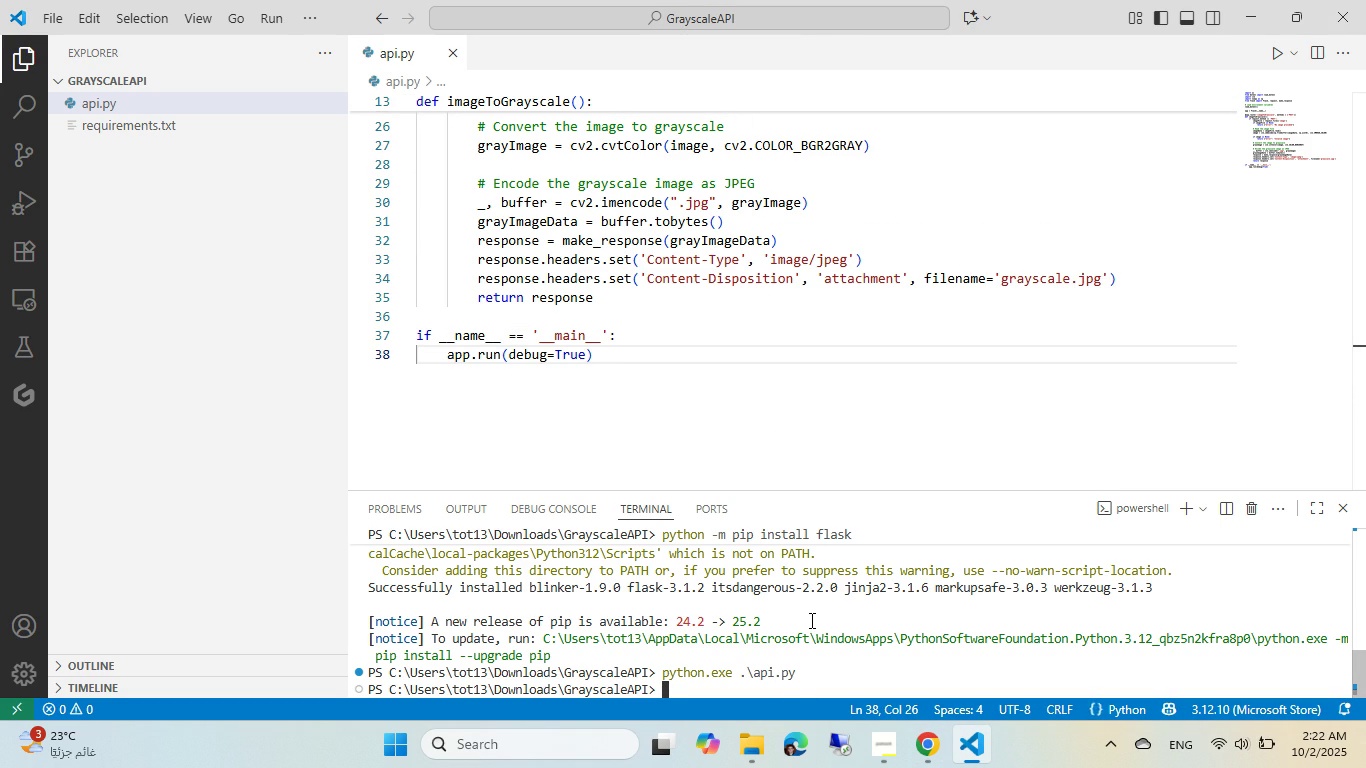 
key(ArrowUp)
 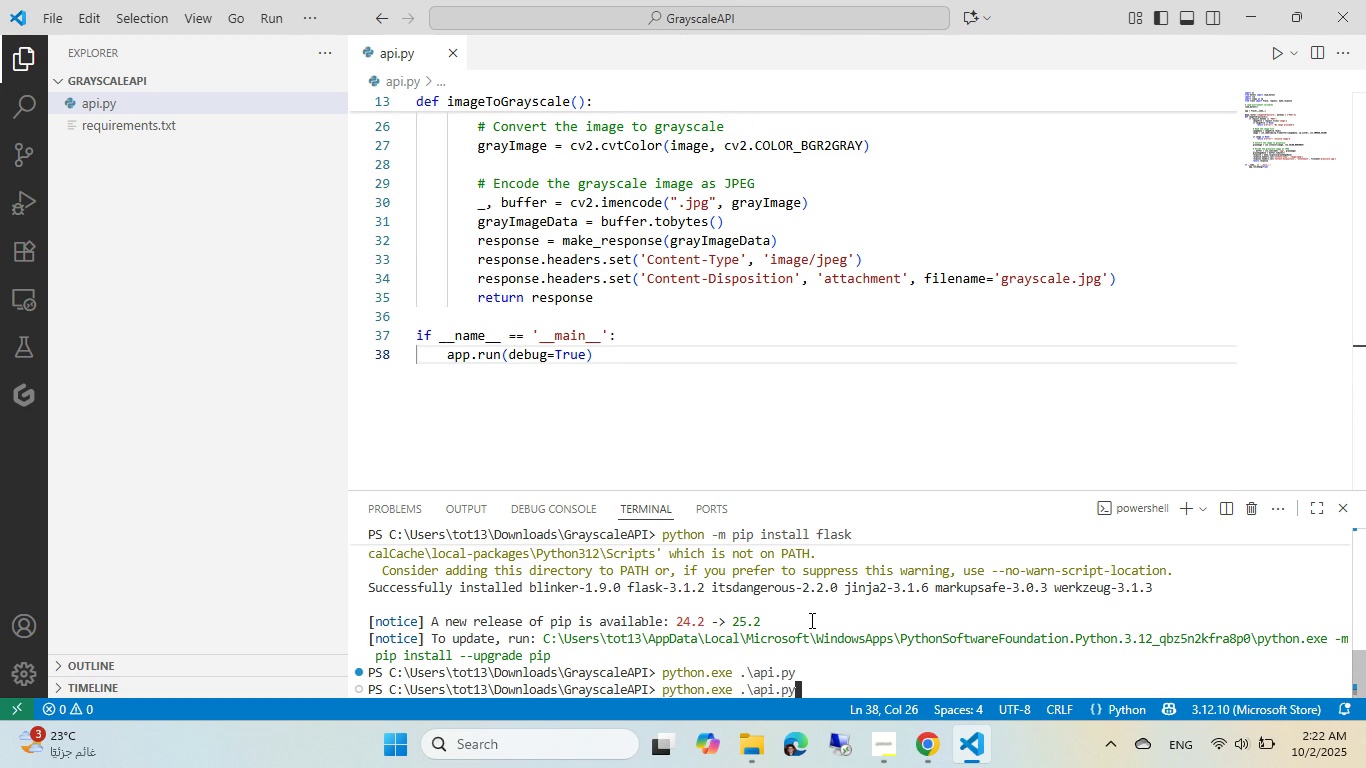 
key(Enter)